 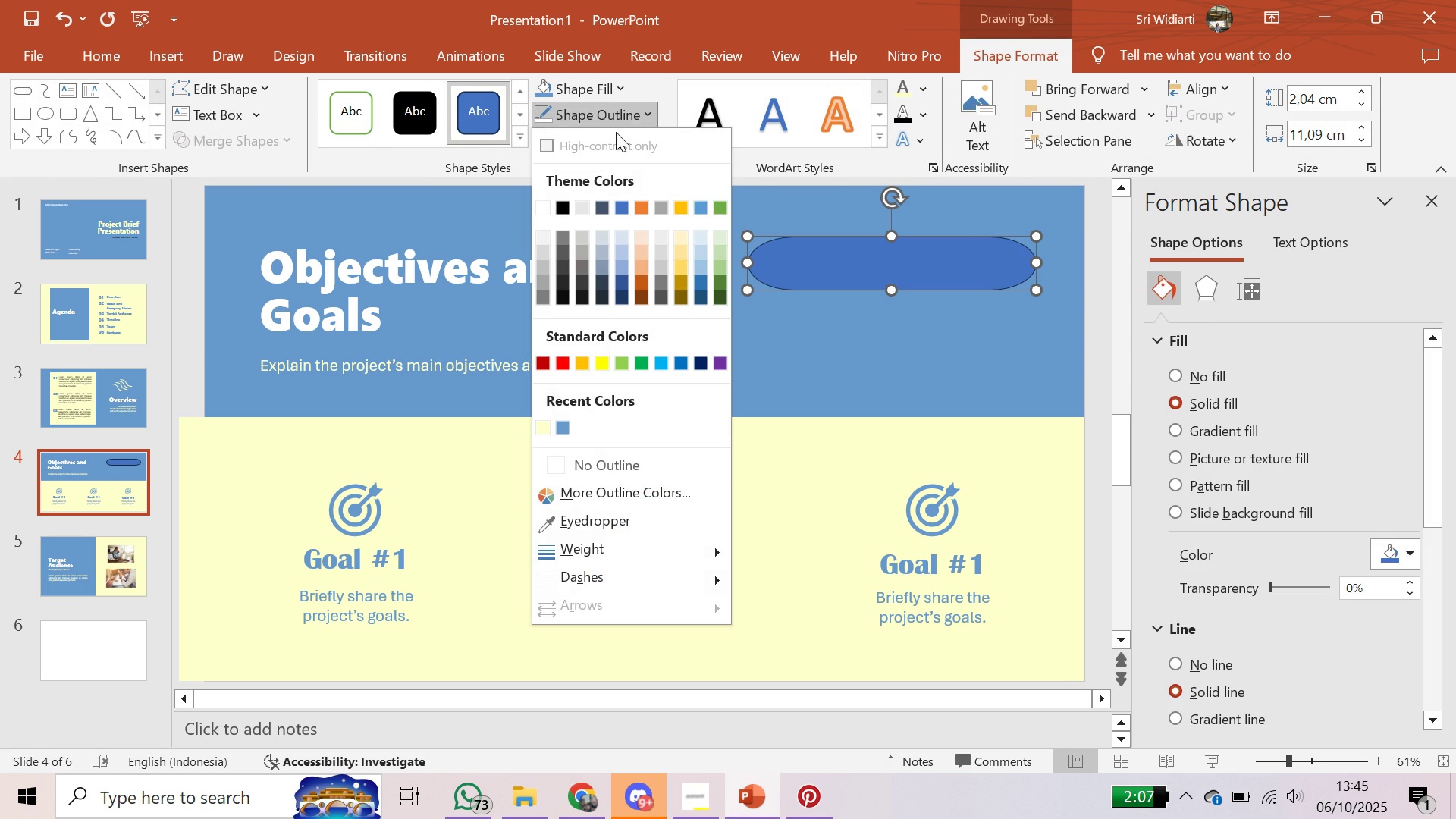 
left_click([538, 432])
 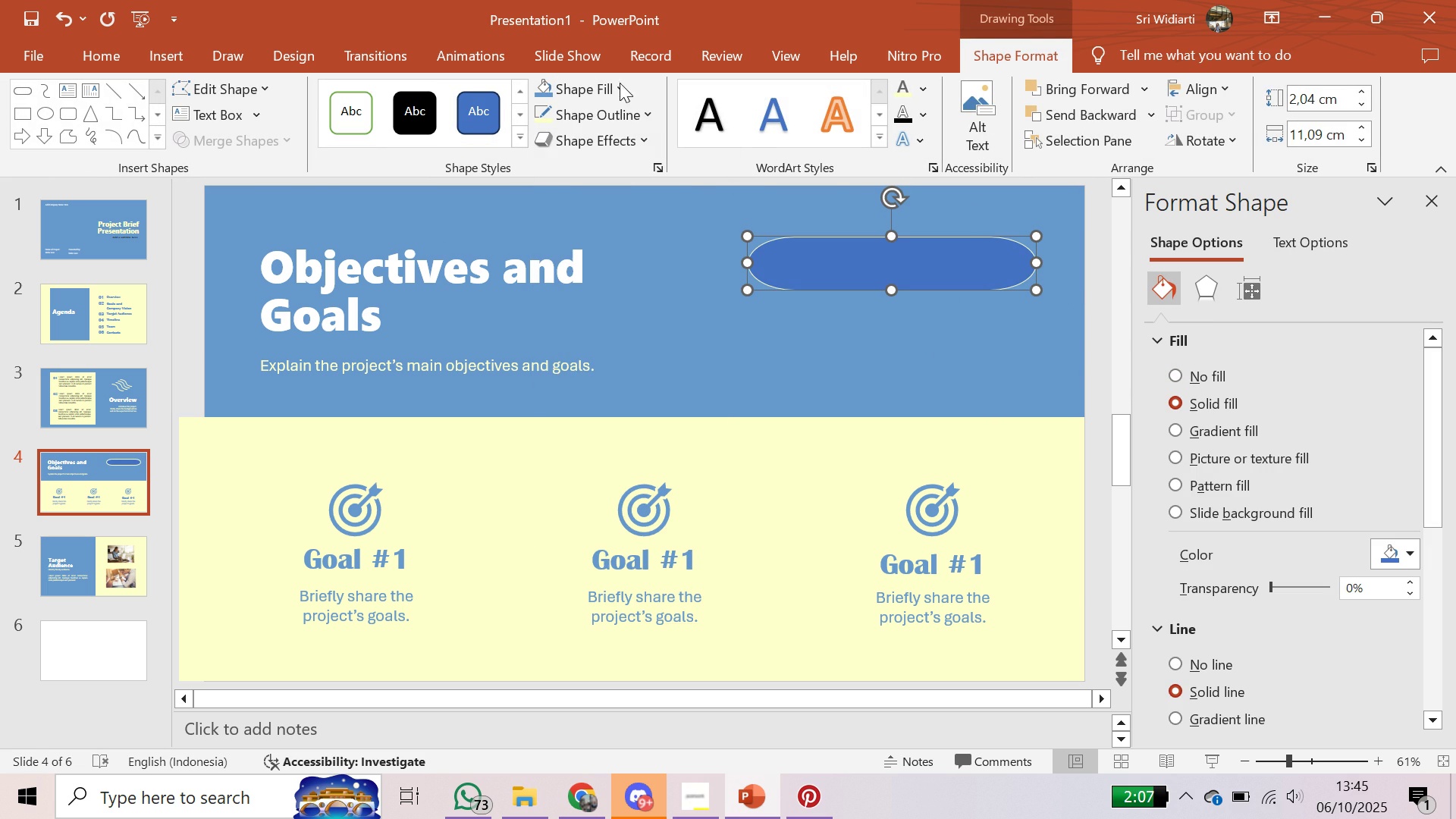 
left_click([618, 85])
 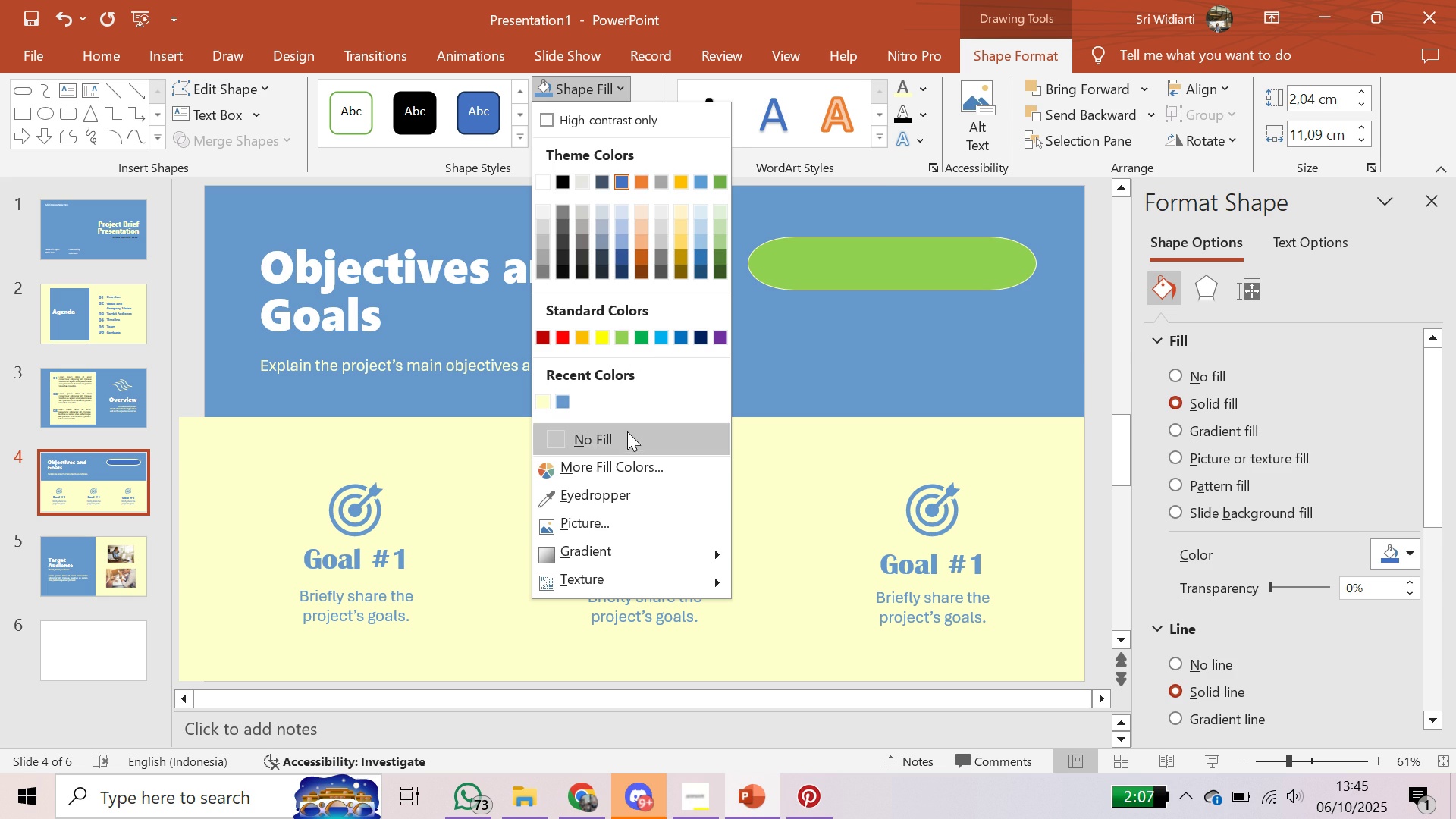 
left_click([627, 433])
 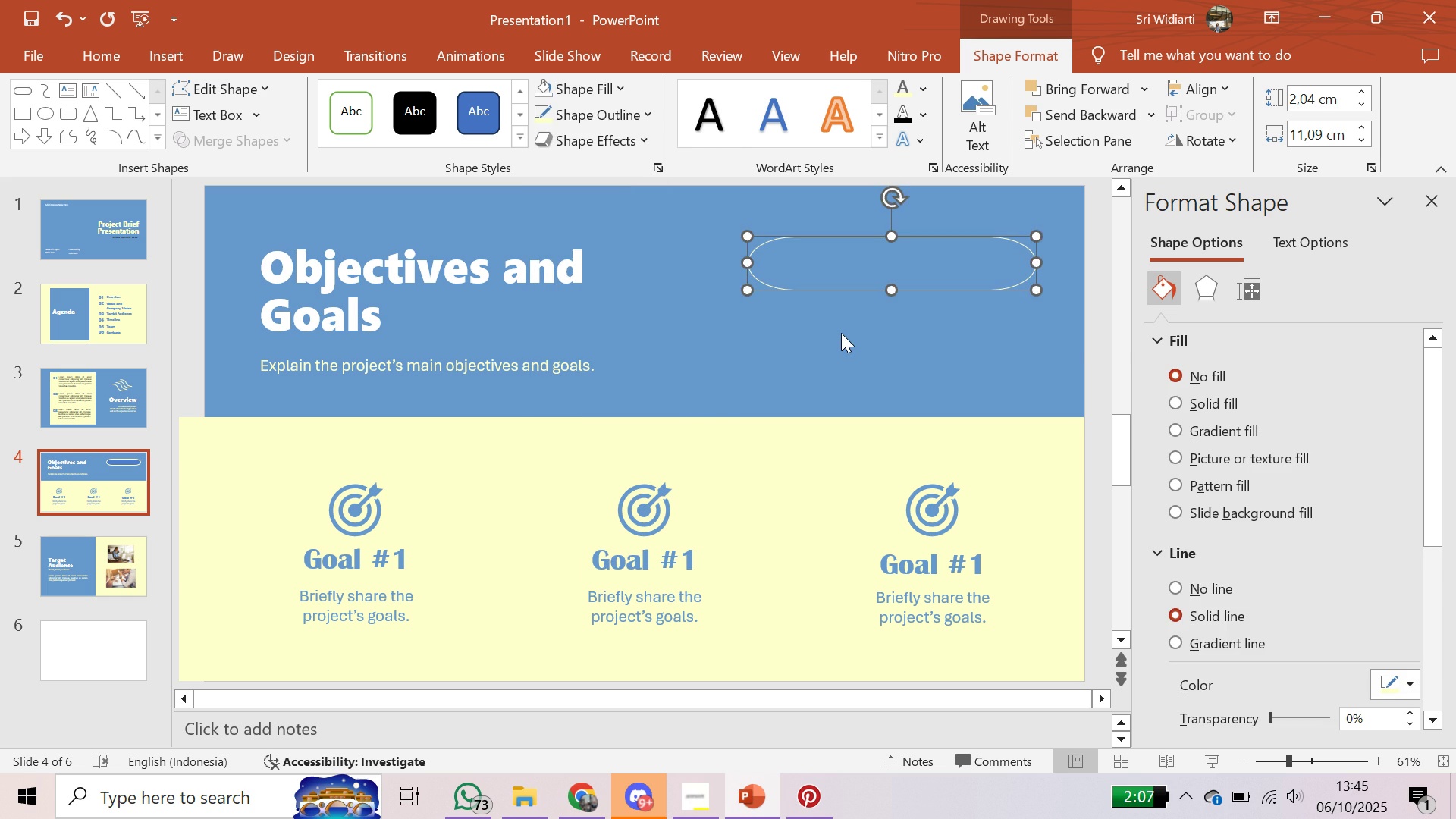 
left_click([841, 333])
 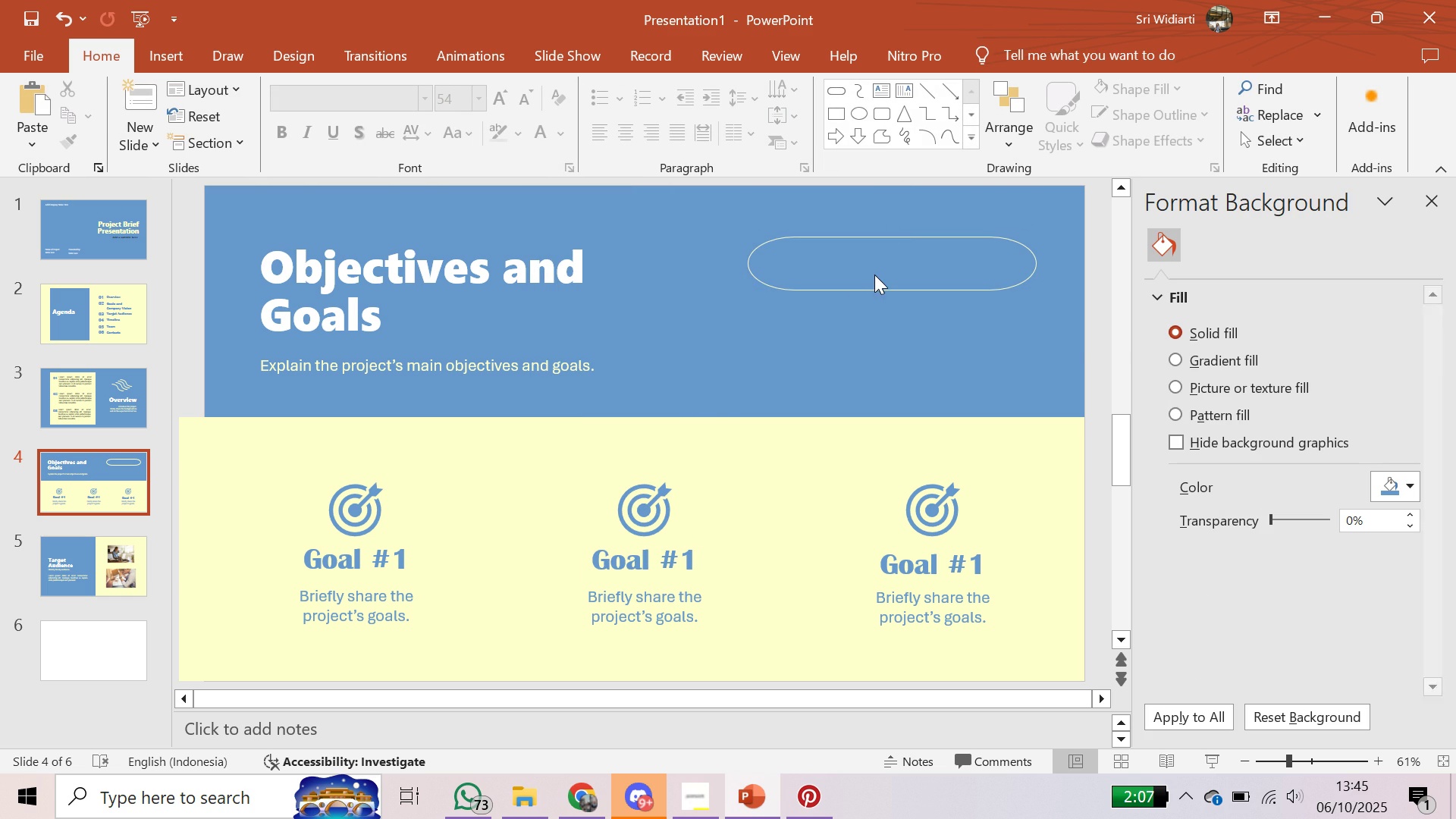 
left_click([875, 273])
 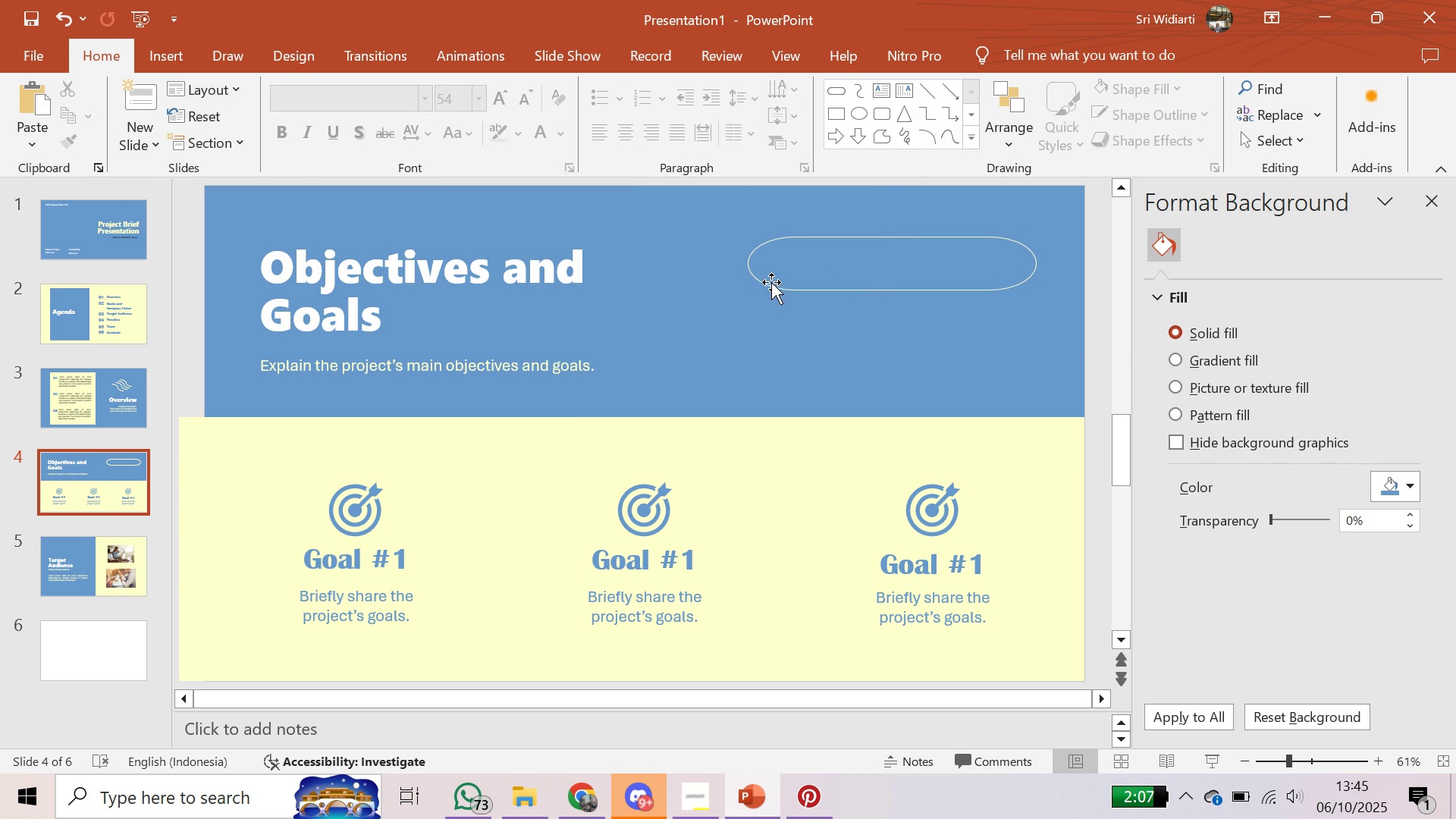 
left_click([773, 286])
 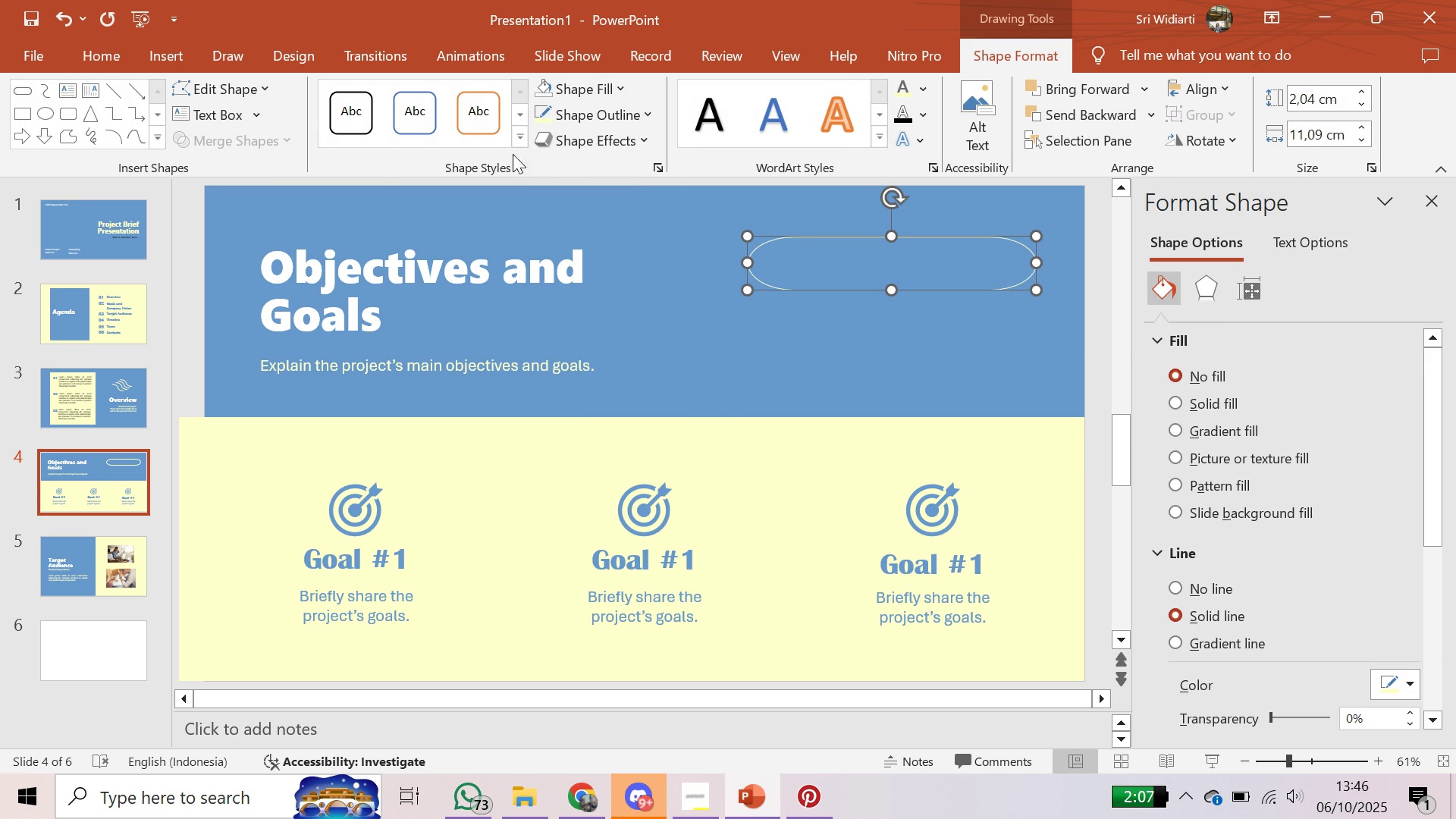 
wait(8.57)
 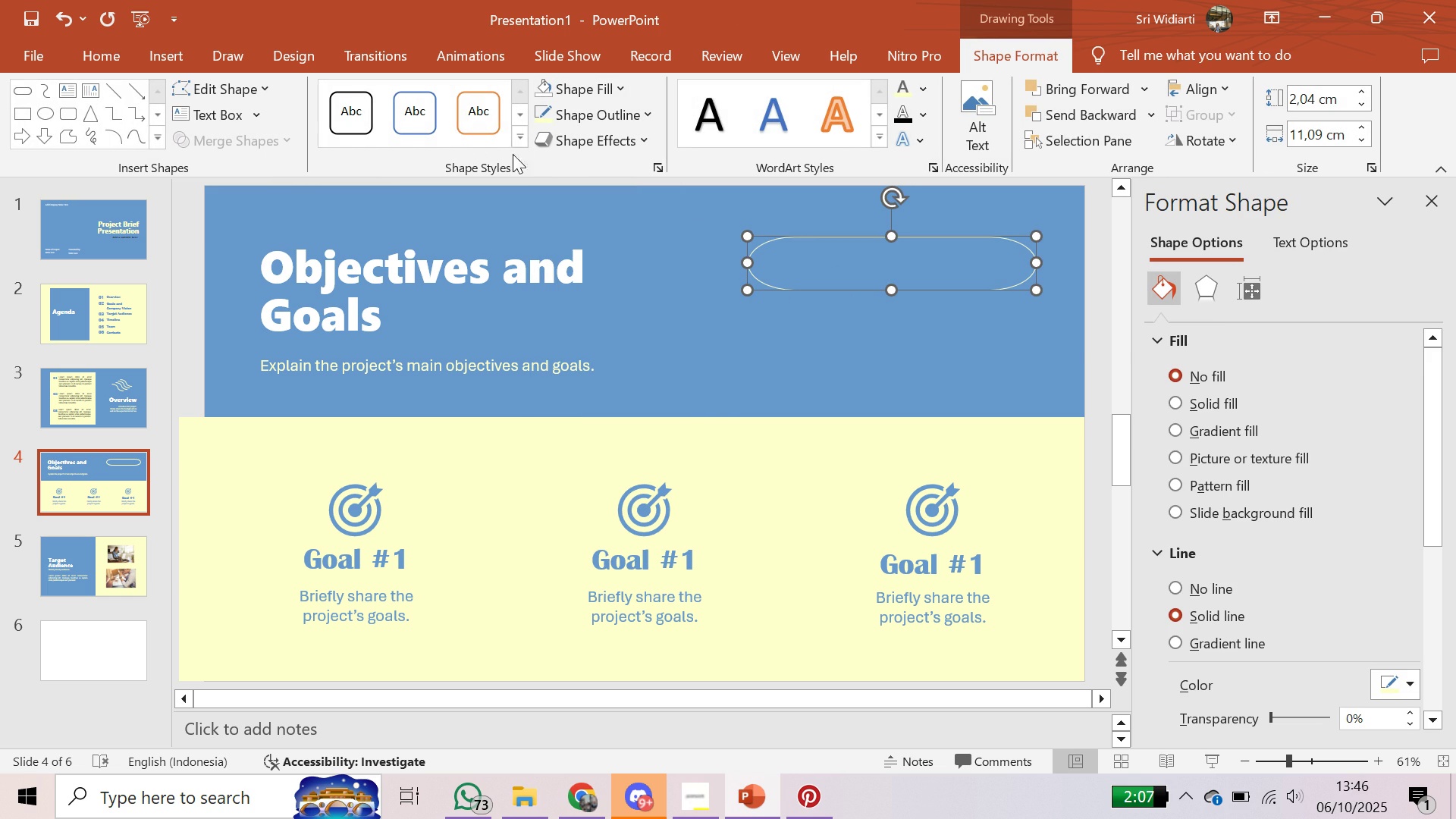 
left_click([885, 146])
 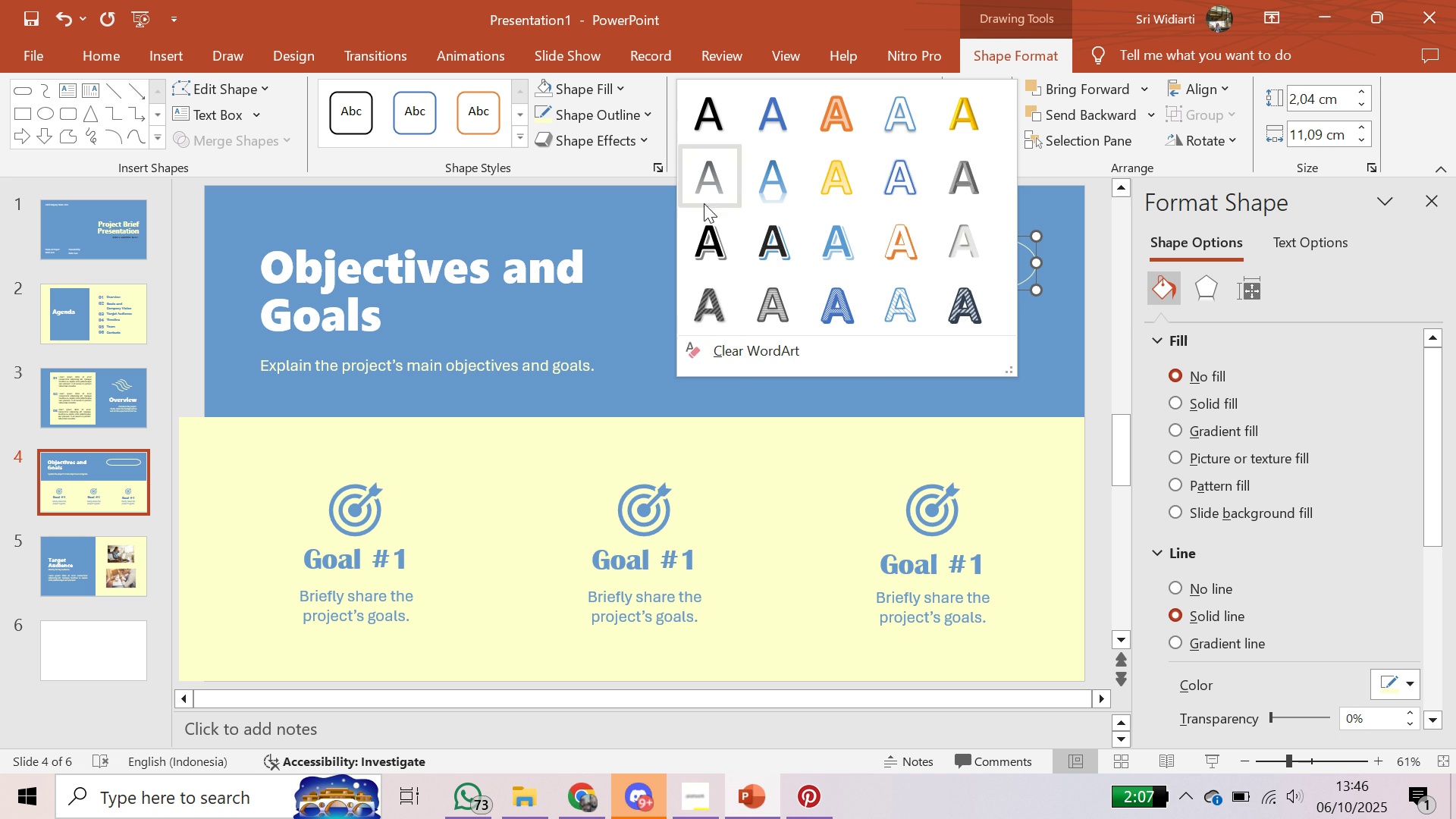 
left_click([648, 220])
 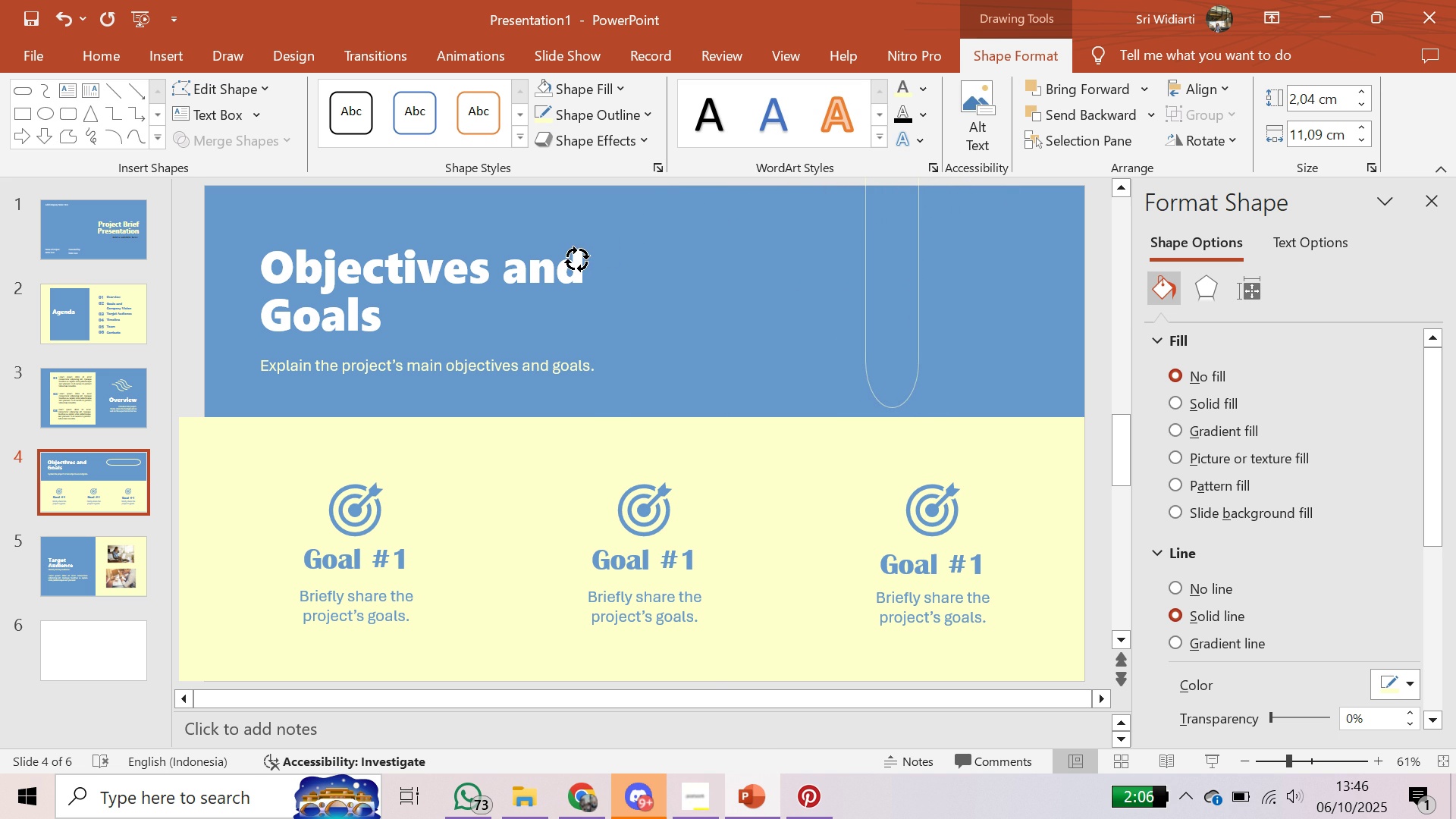 
wait(6.98)
 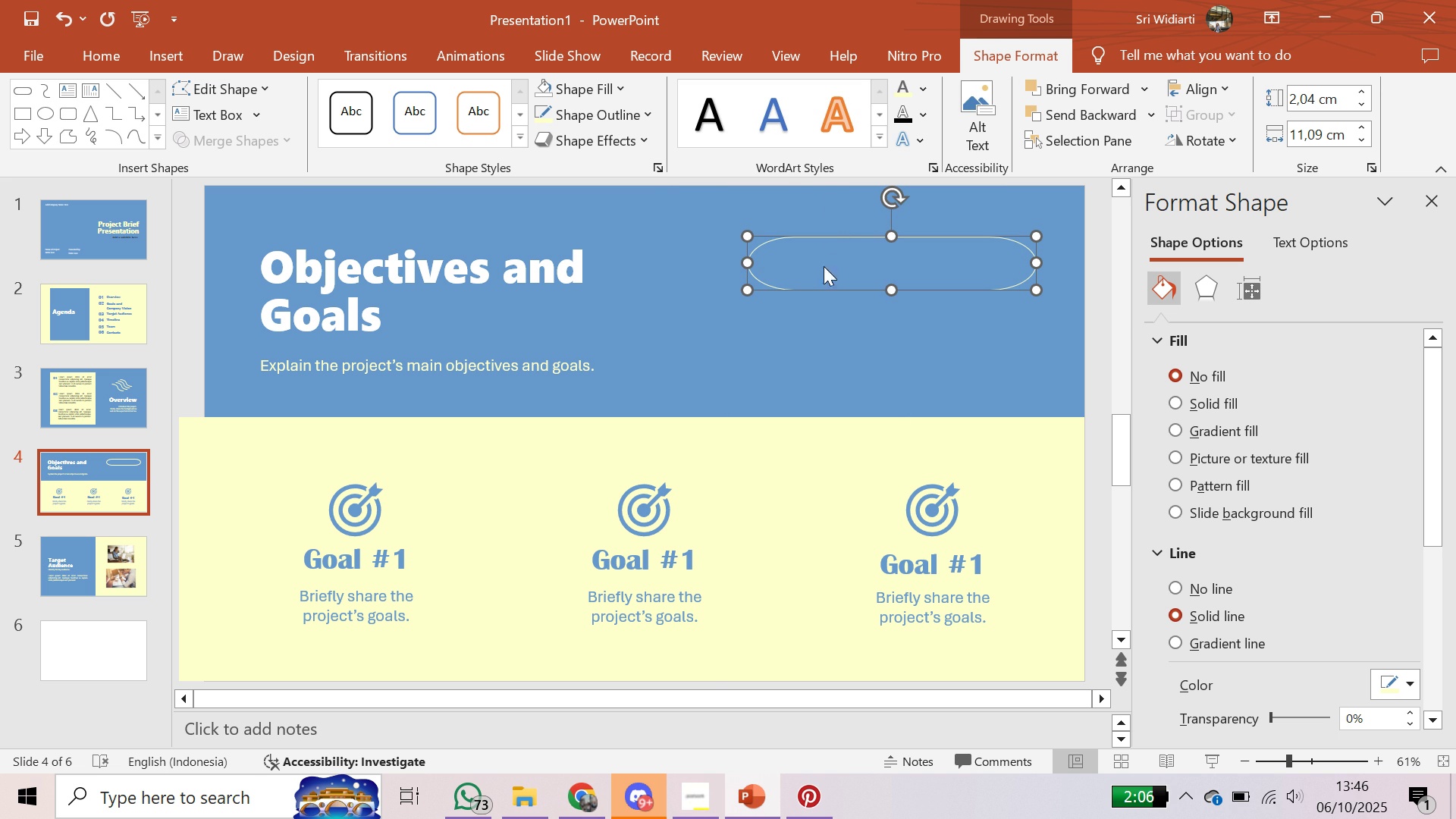 
left_click([577, 267])
 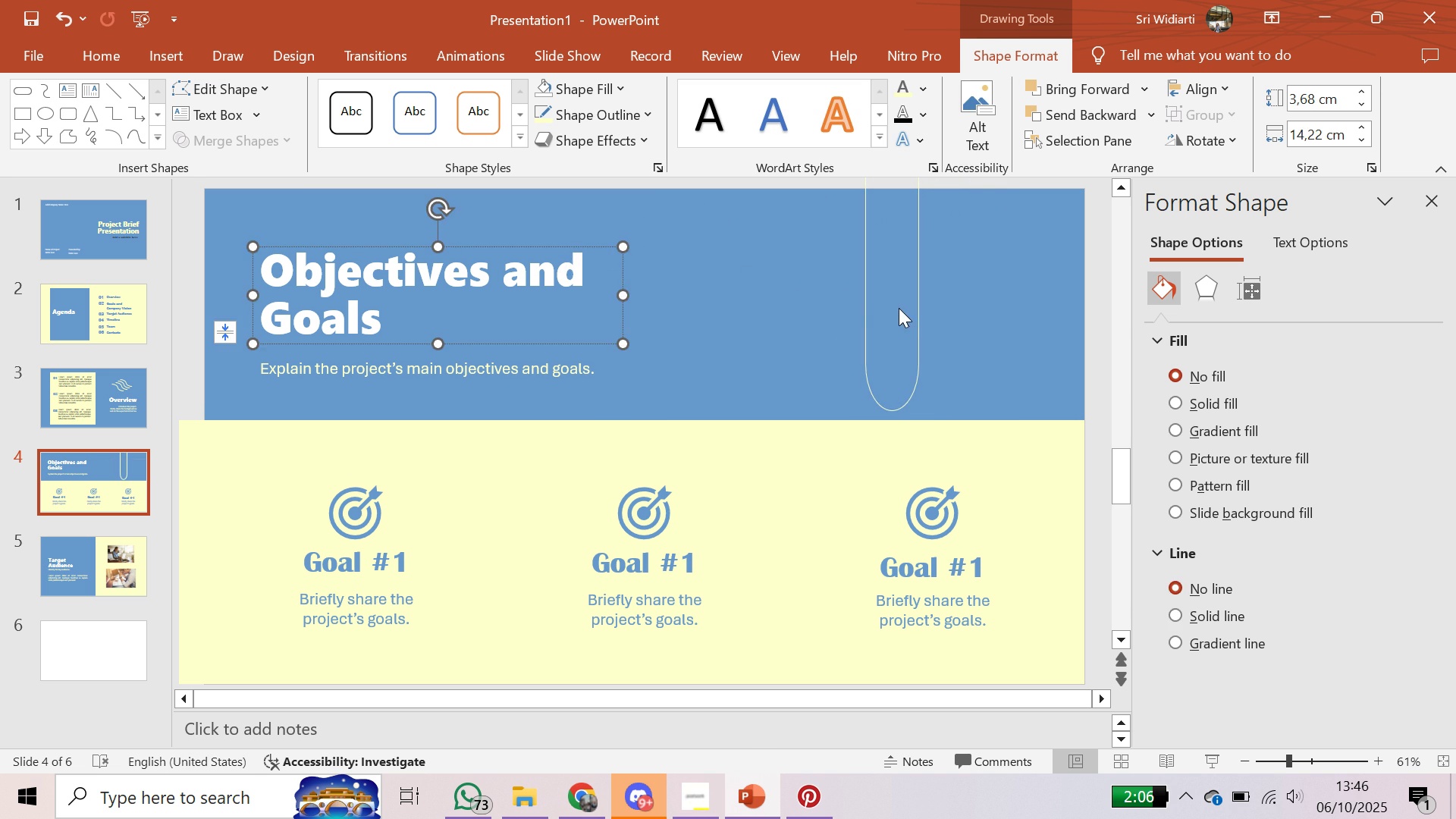 
left_click([899, 308])
 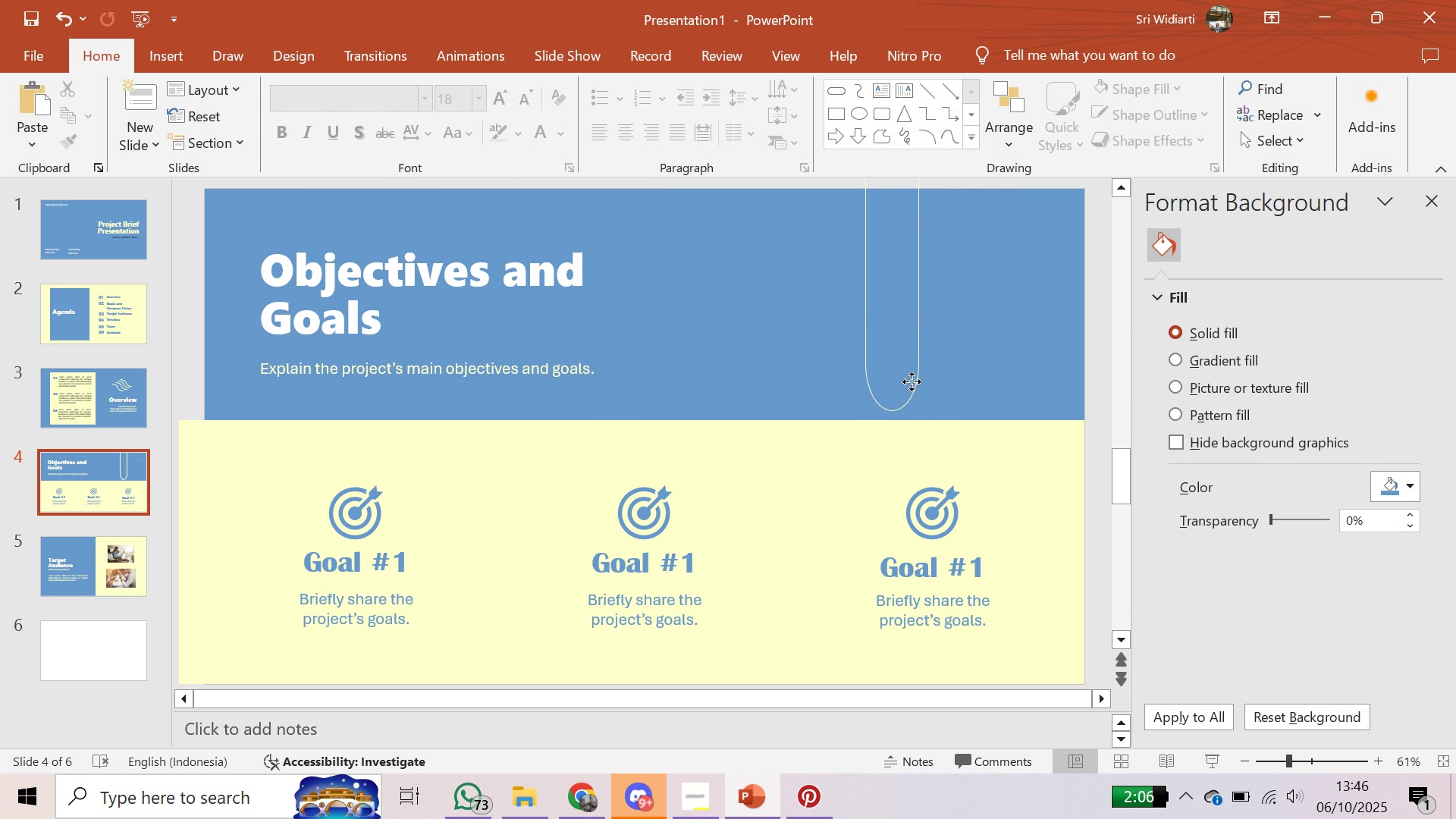 
left_click([912, 381])
 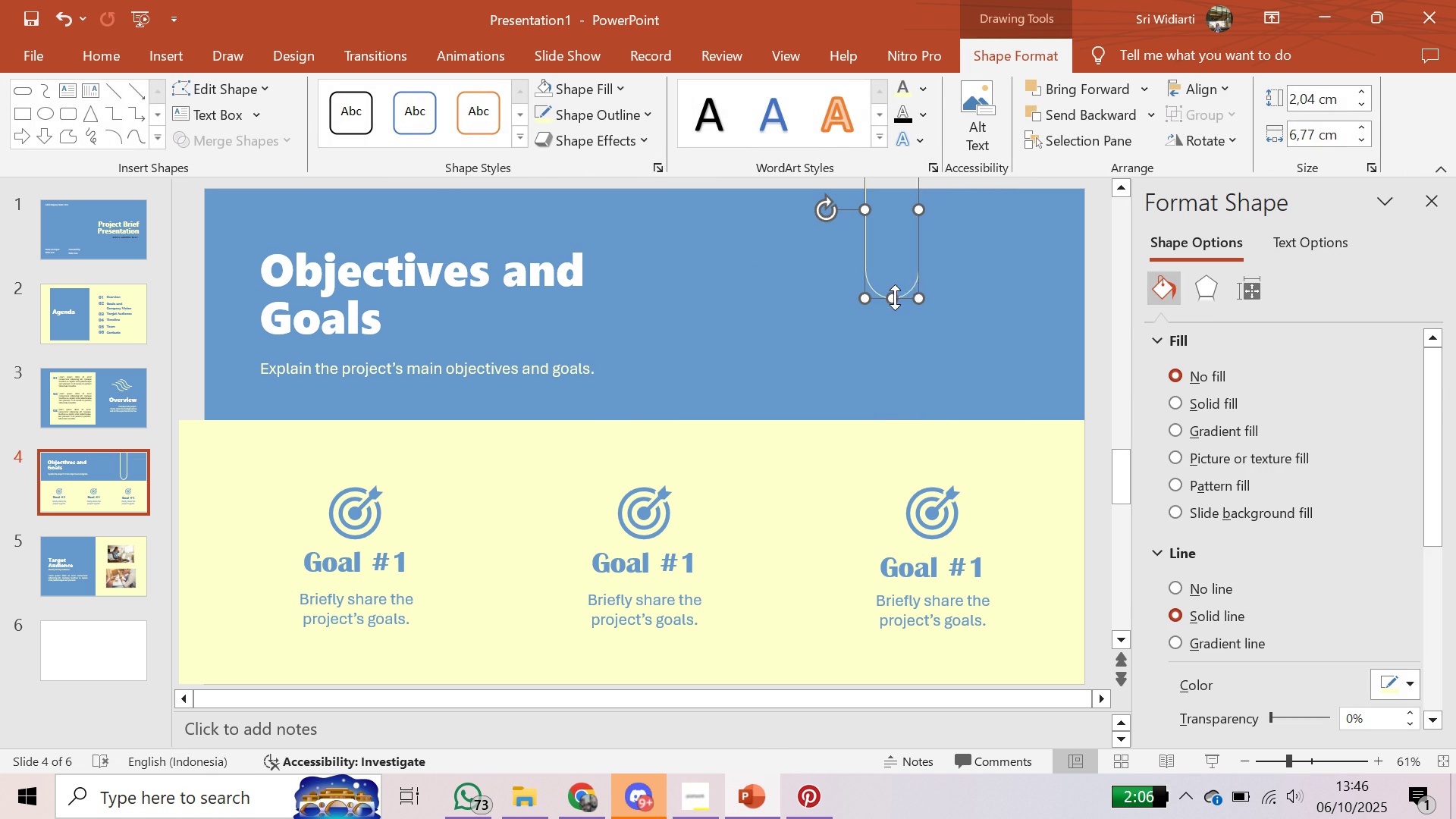 
left_click([1016, 287])